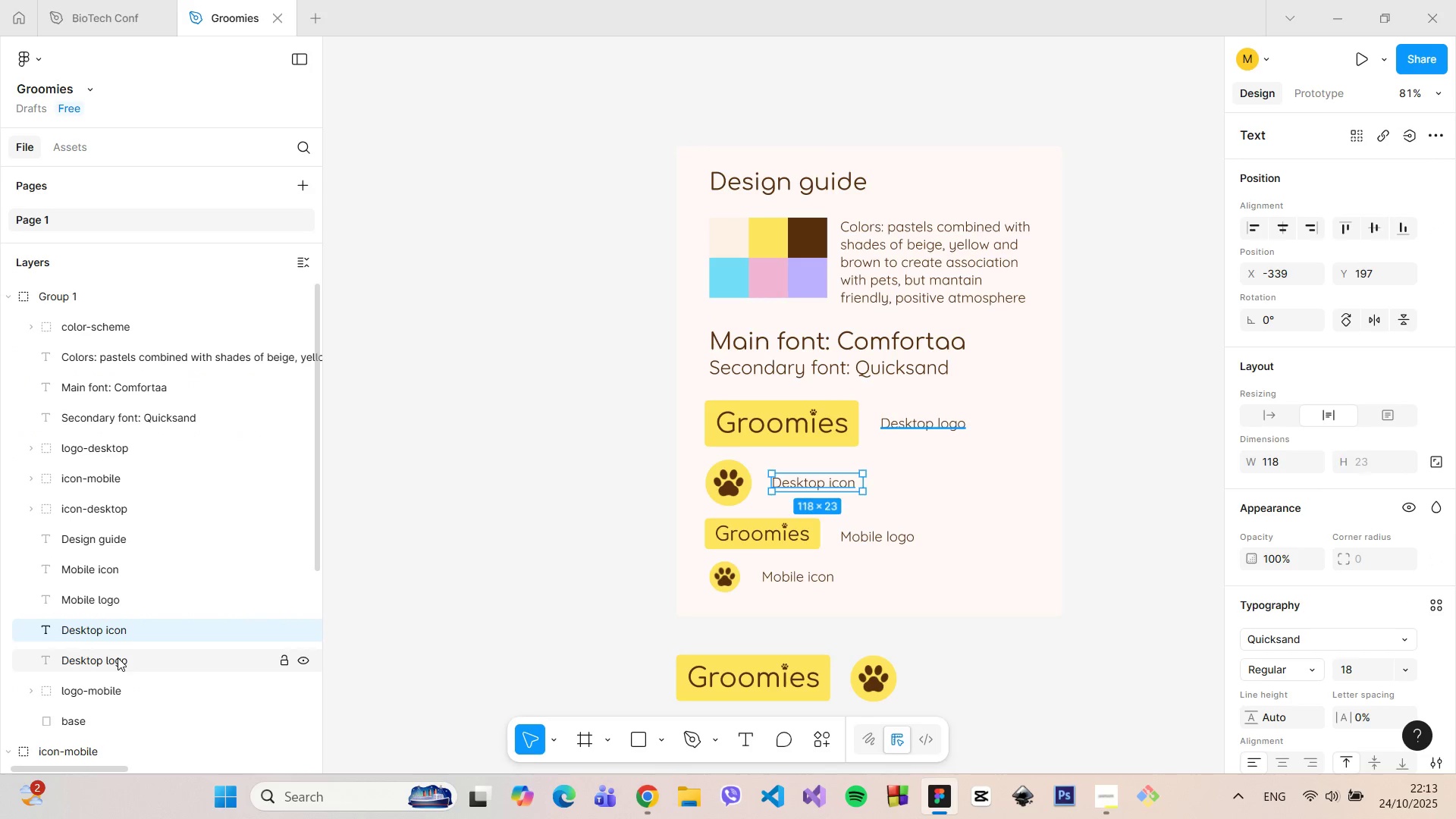 
left_click([118, 657])
 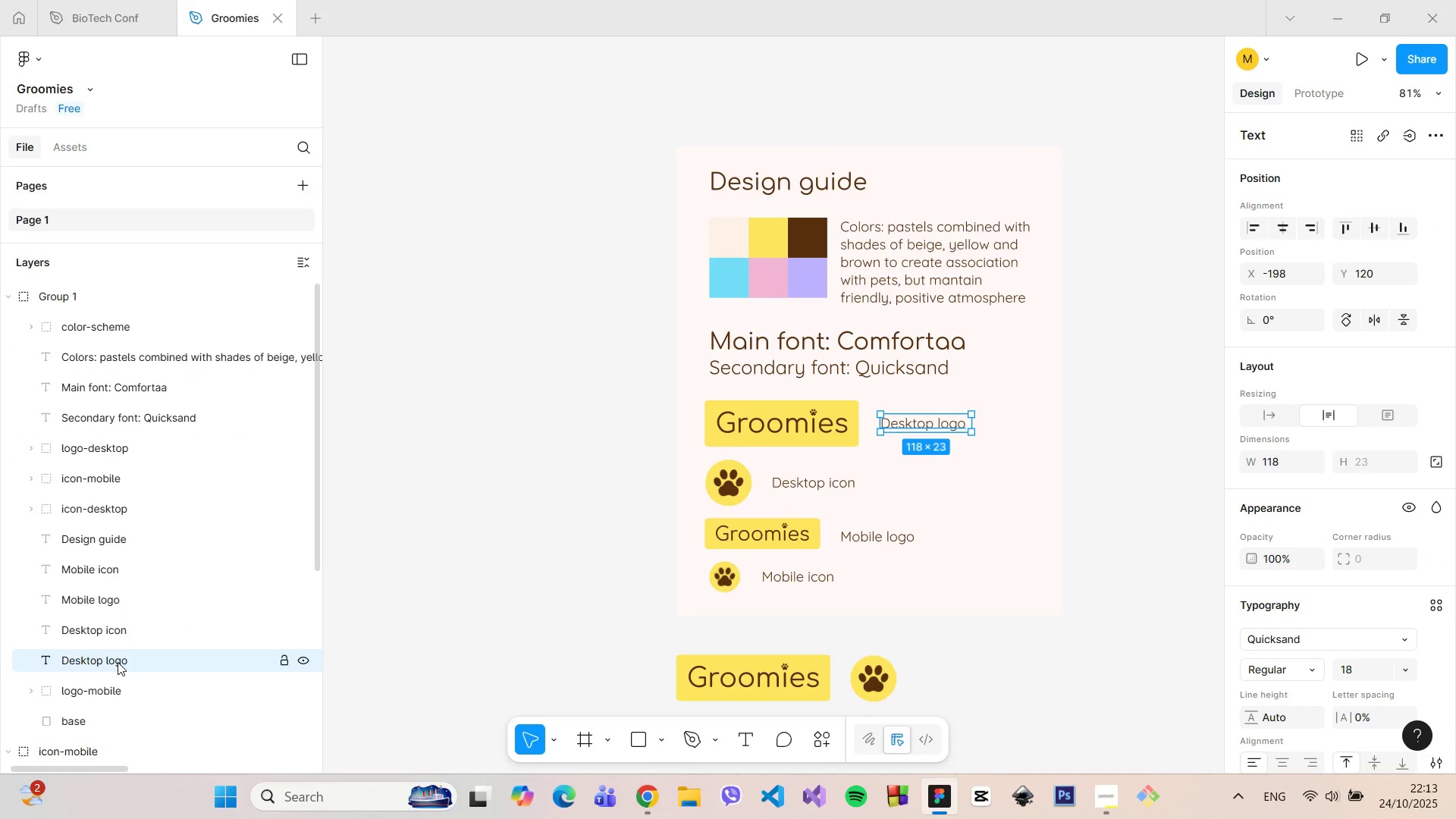 
left_click_drag(start_coordinate=[118, 662], to_coordinate=[120, 466])
 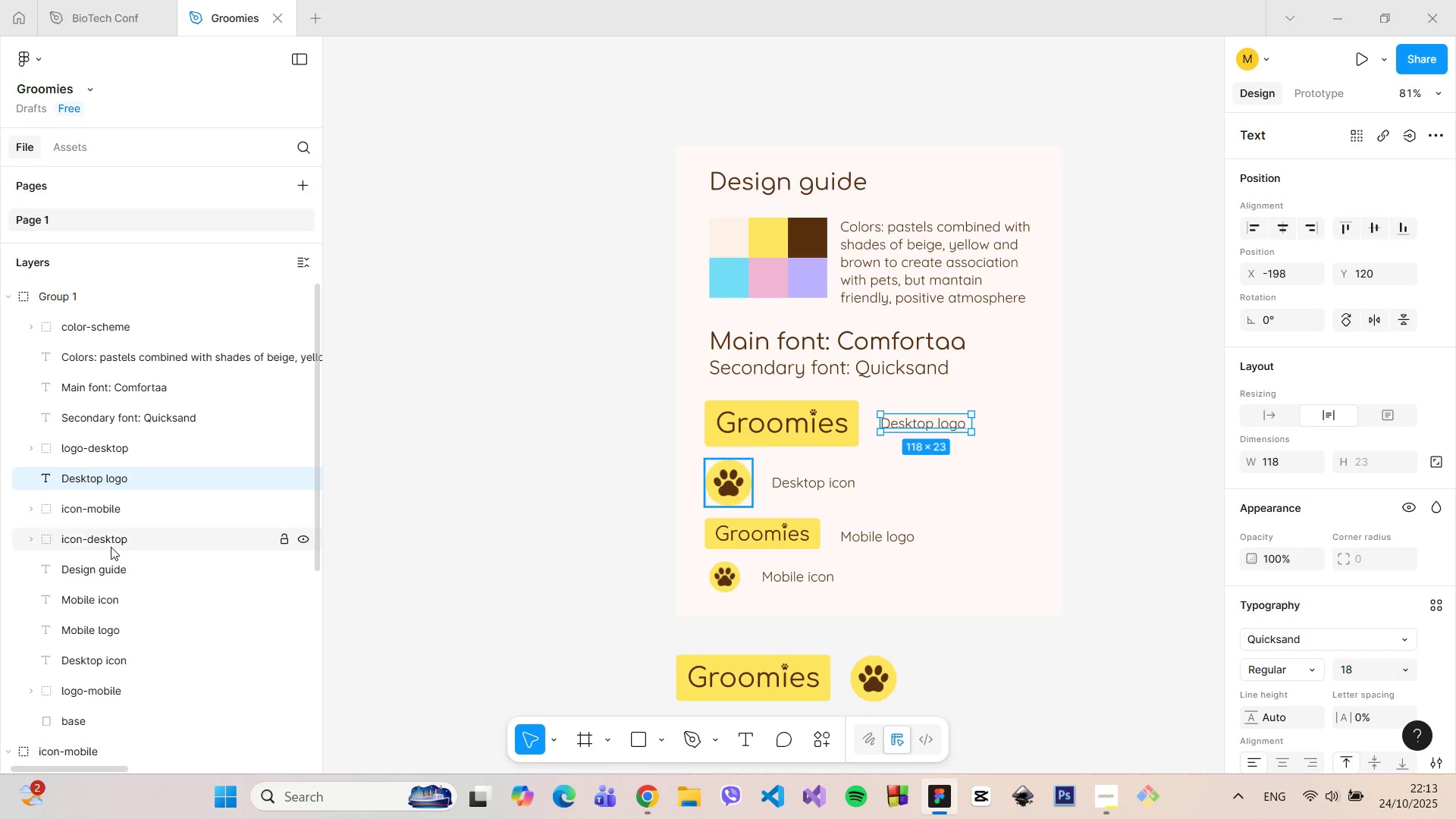 
left_click_drag(start_coordinate=[111, 543], to_coordinate=[113, 500])
 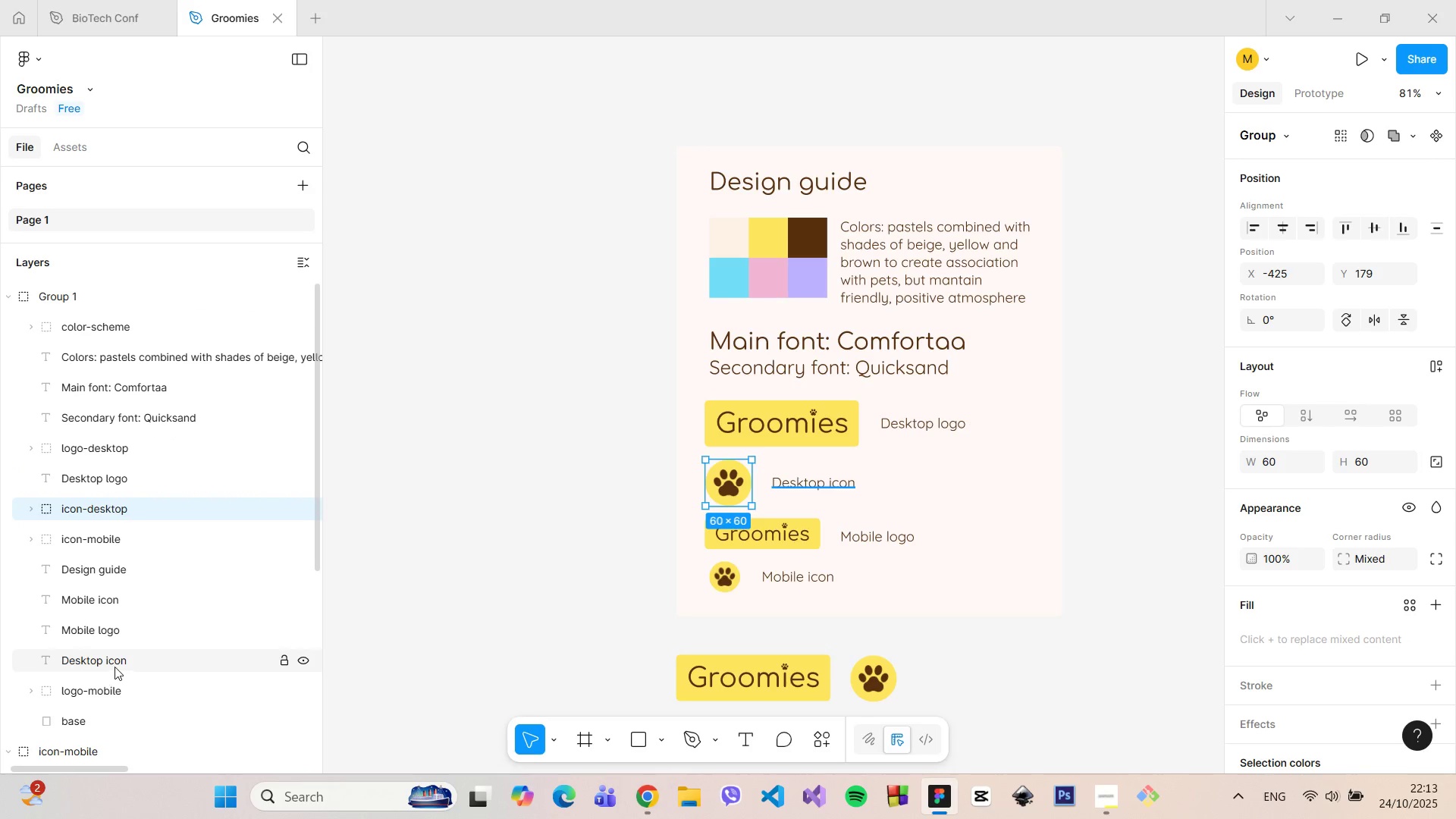 
left_click_drag(start_coordinate=[114, 664], to_coordinate=[130, 532])
 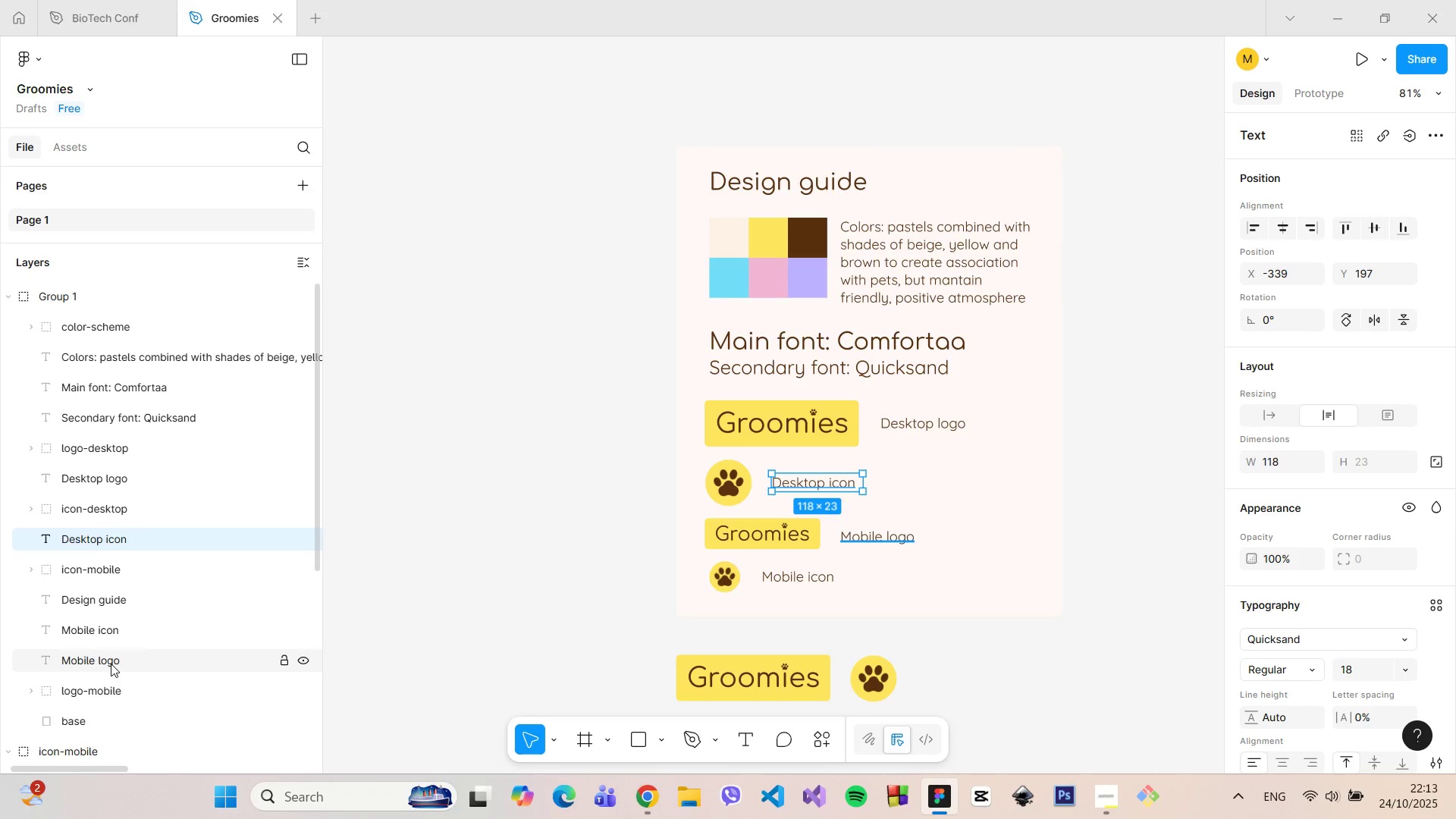 
left_click_drag(start_coordinate=[115, 689], to_coordinate=[117, 563])
 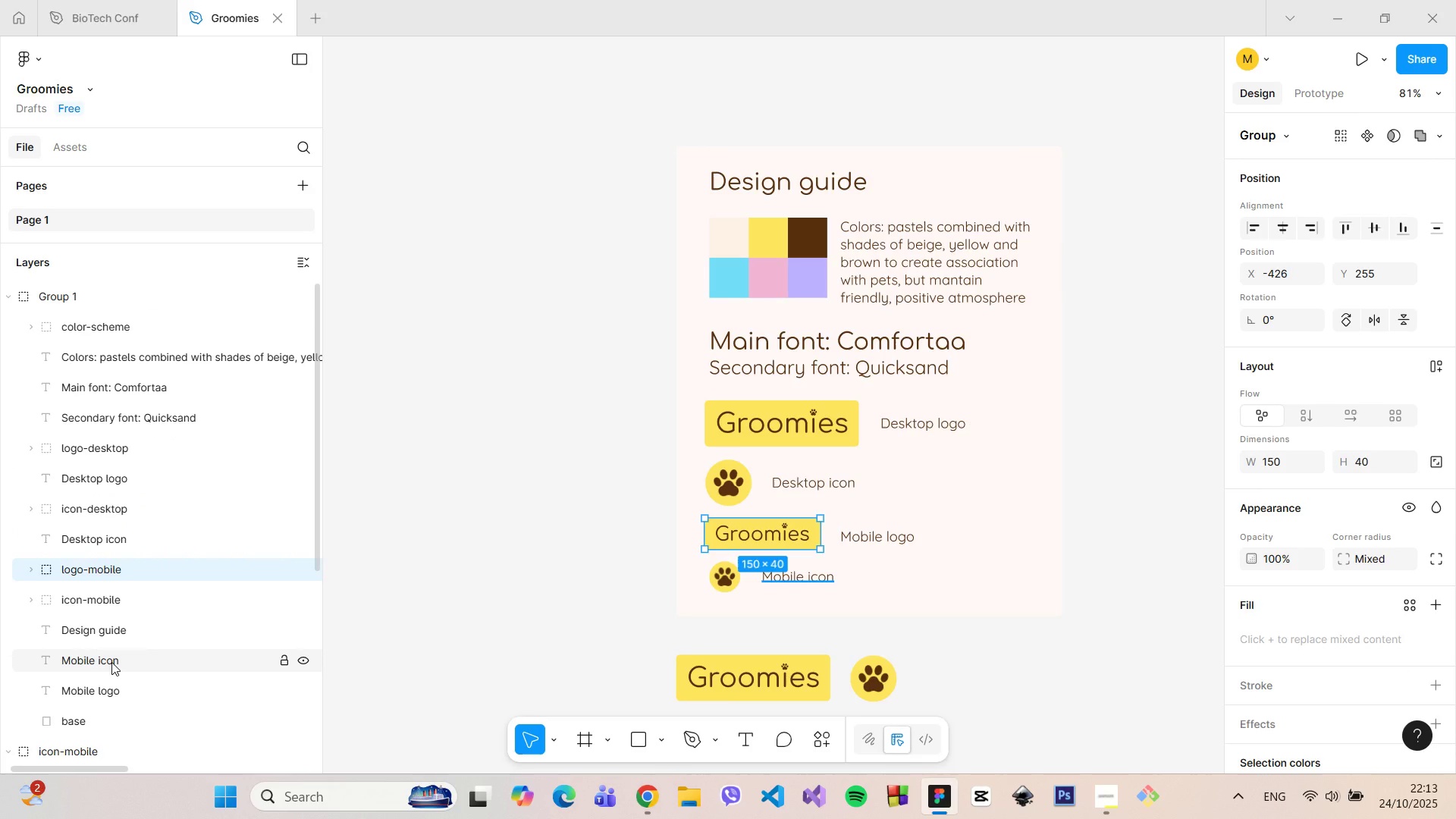 
left_click_drag(start_coordinate=[111, 662], to_coordinate=[109, 588])
 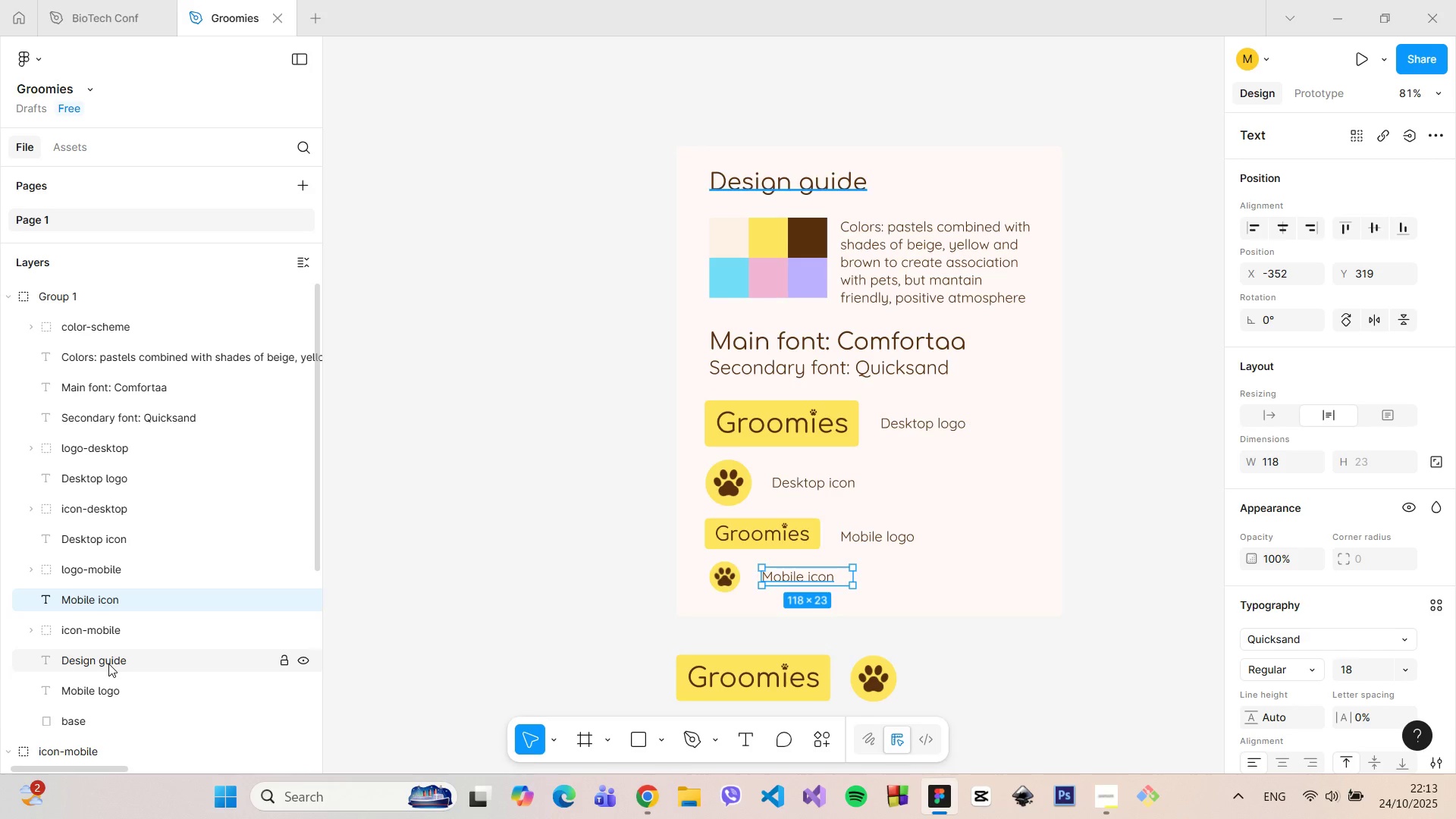 
left_click_drag(start_coordinate=[114, 690], to_coordinate=[119, 595])
 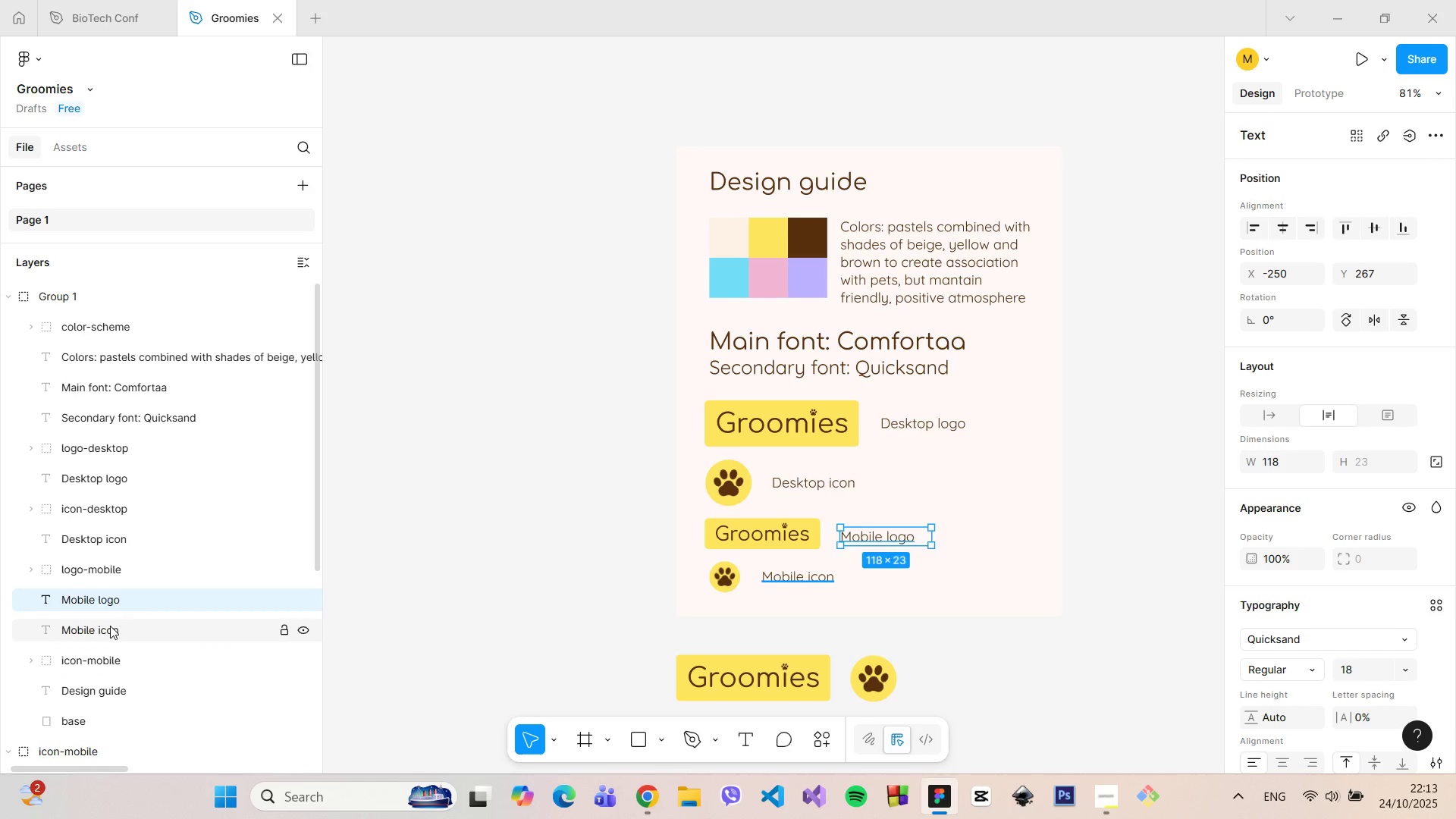 
left_click([110, 626])
 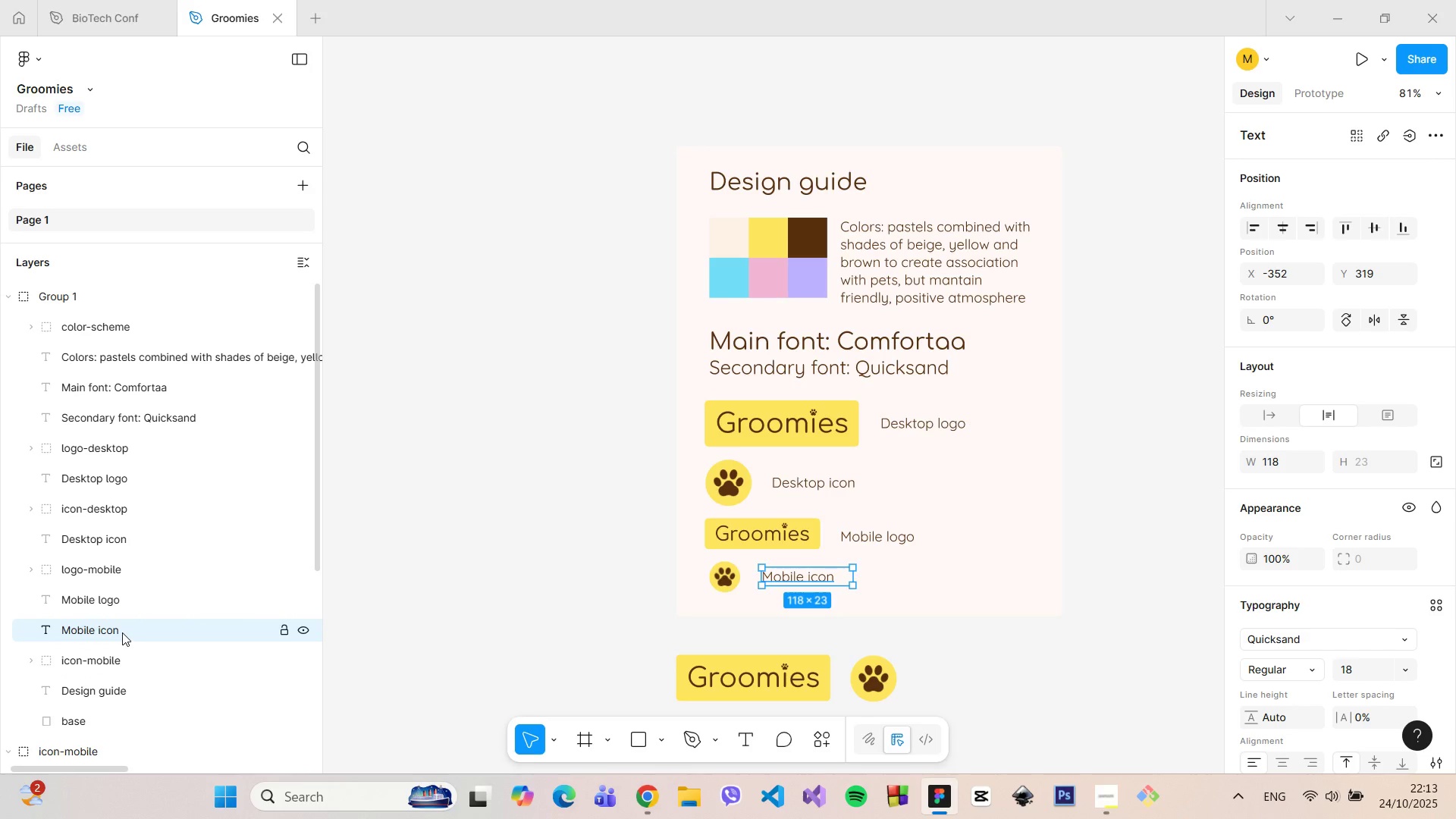 
left_click_drag(start_coordinate=[122, 632], to_coordinate=[128, 671])
 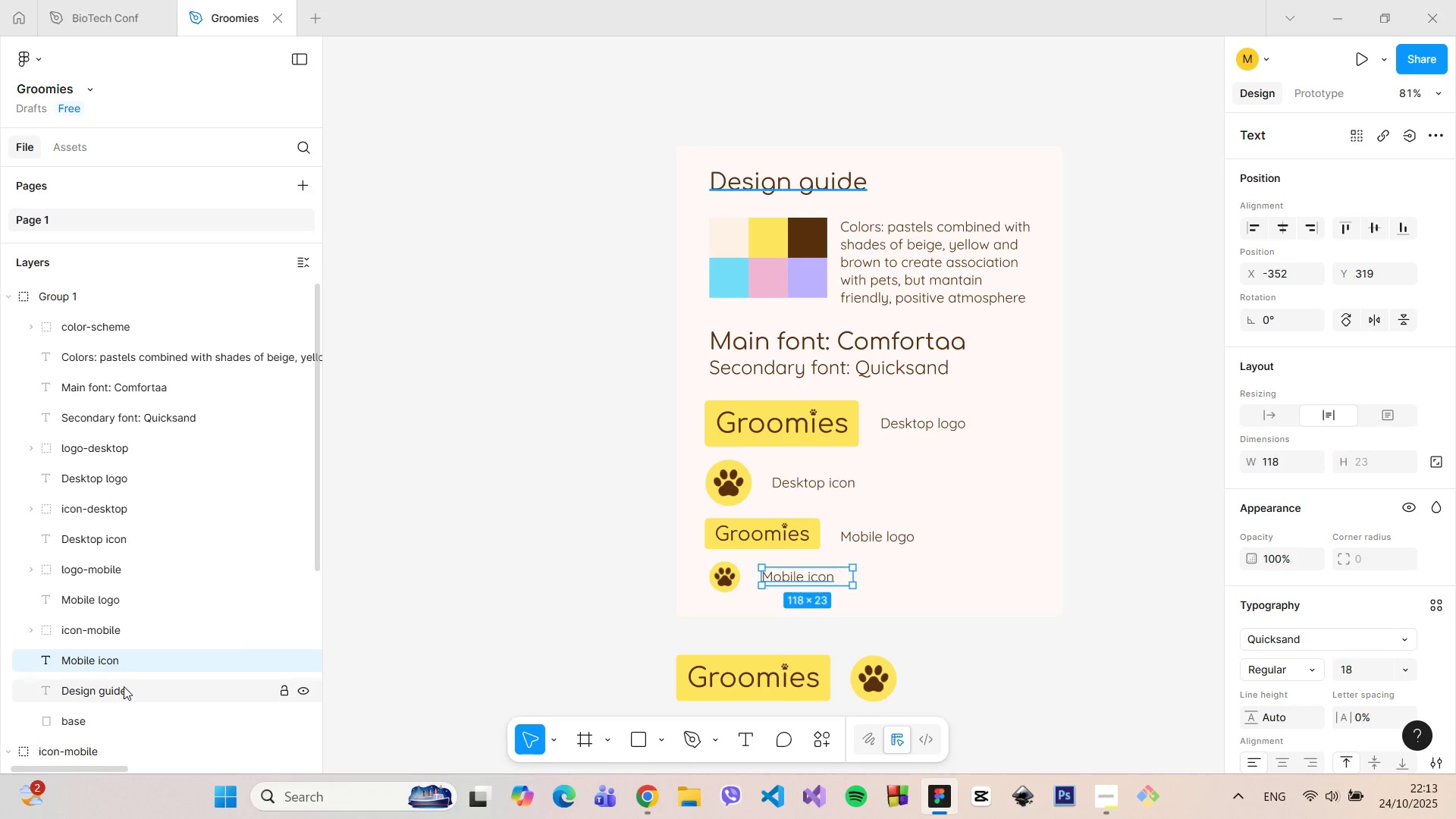 
left_click([124, 686])
 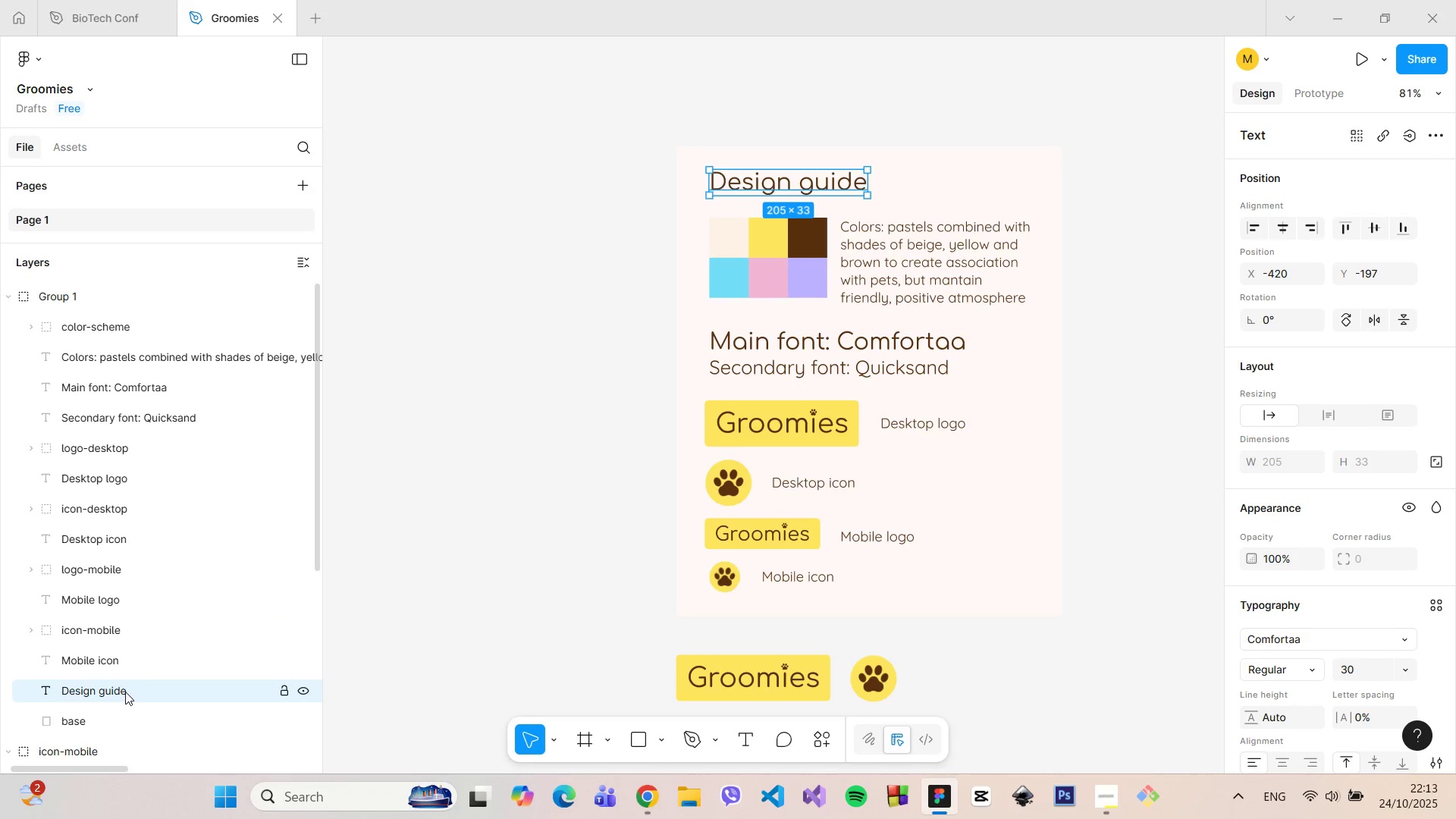 
left_click_drag(start_coordinate=[125, 692], to_coordinate=[140, 350])
 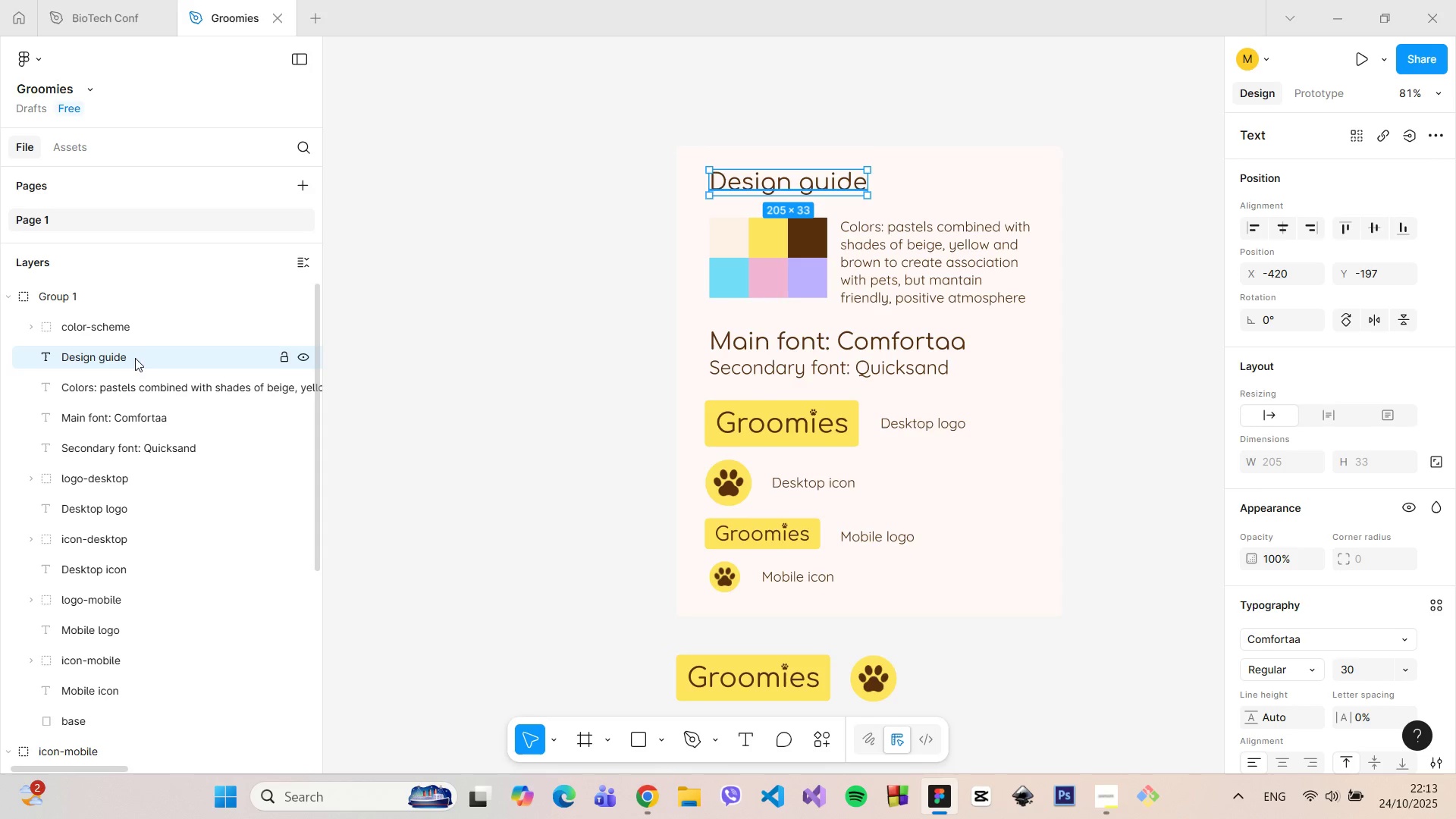 
left_click_drag(start_coordinate=[135, 358], to_coordinate=[129, 318])
 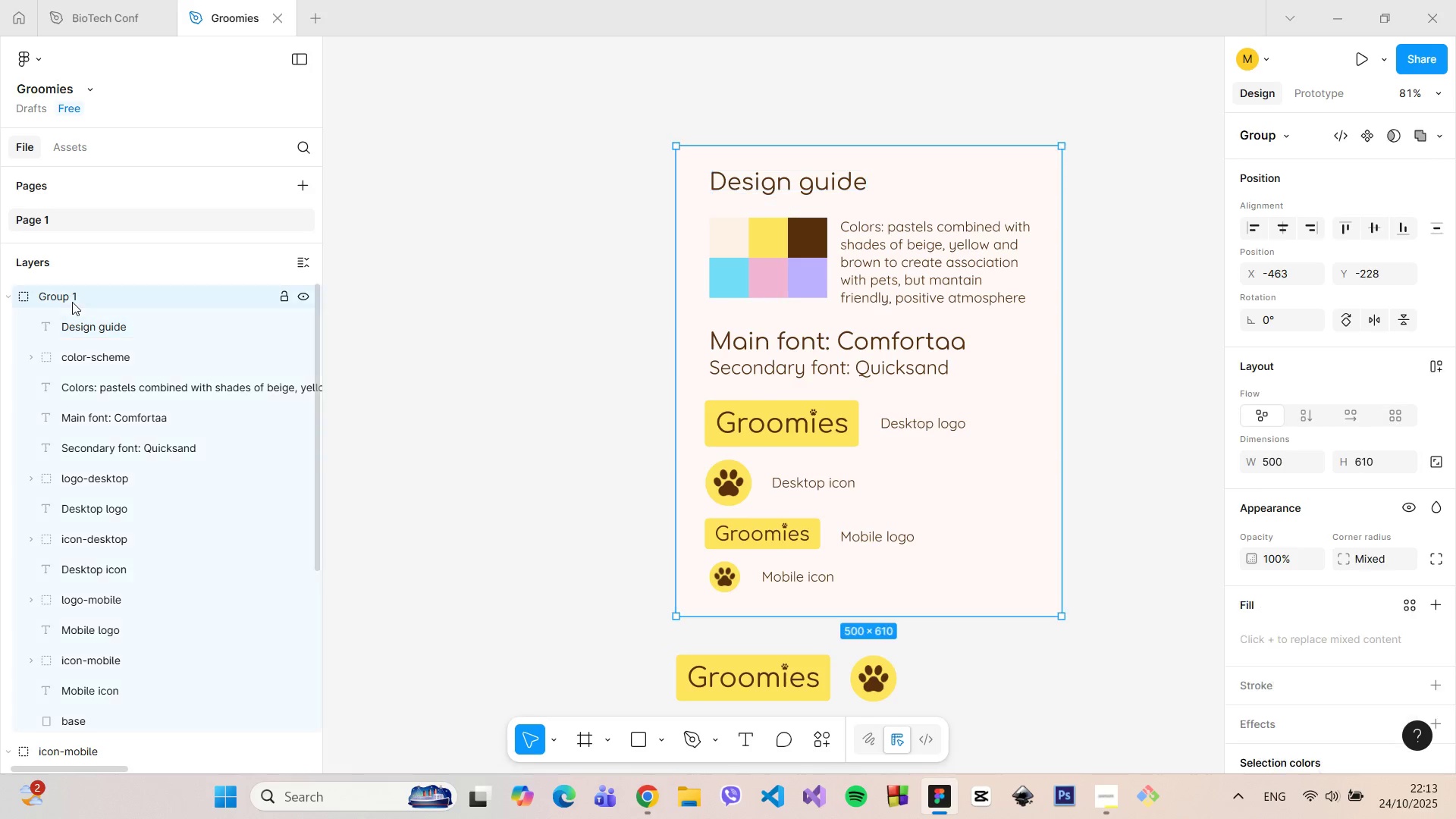 
double_click([72, 302])
 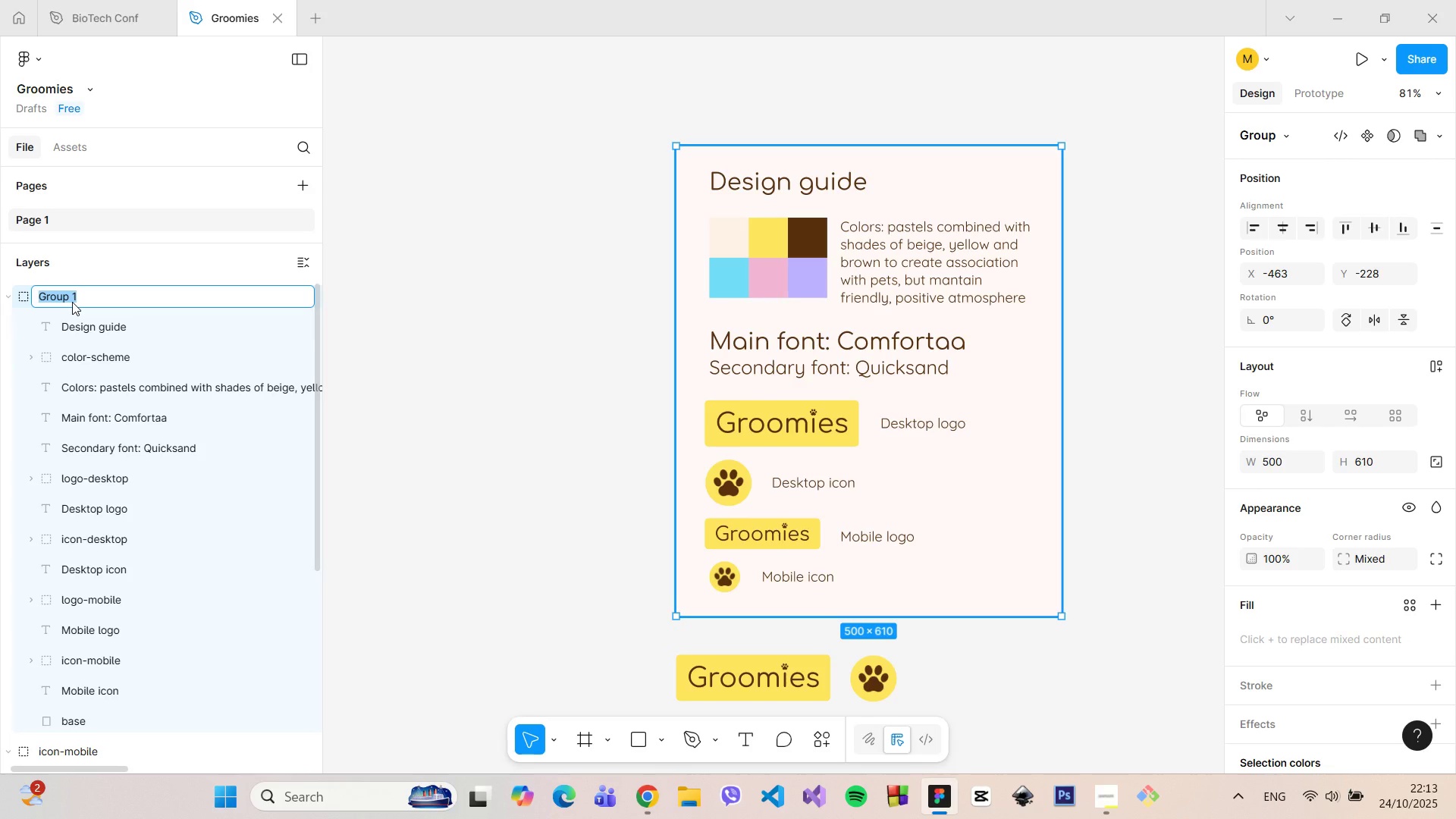 
type(Design guide)
 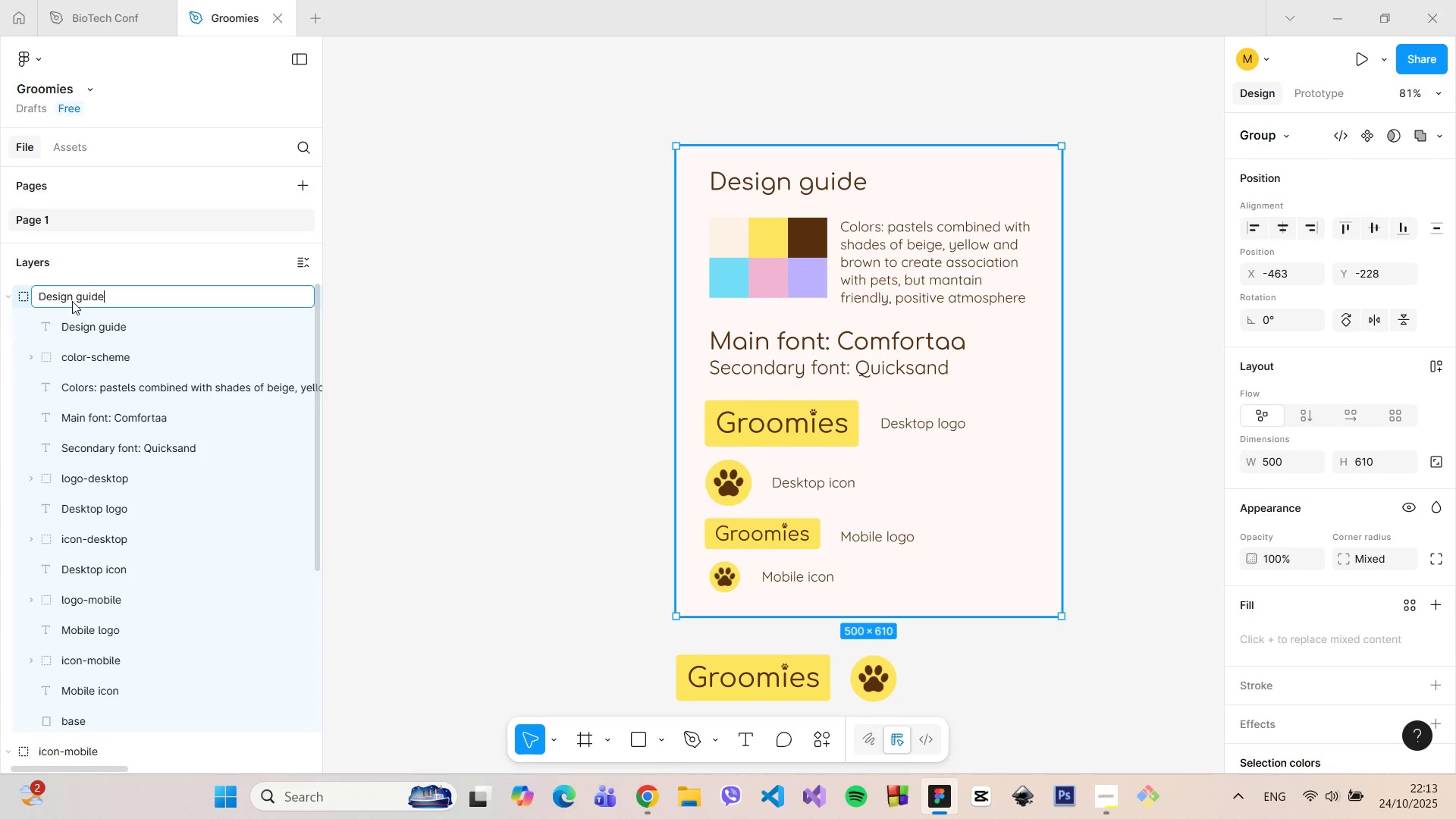 
key(Enter)
 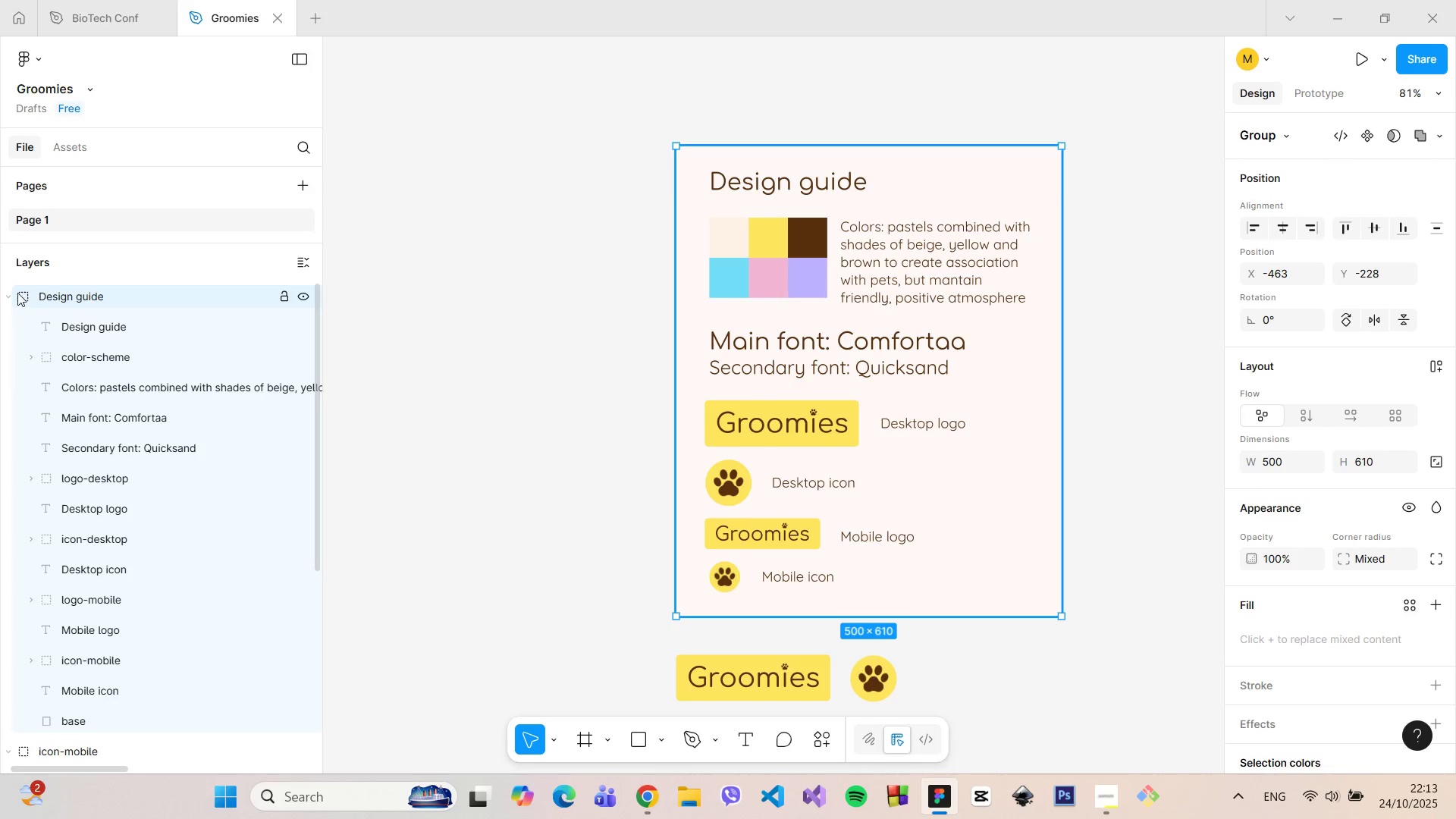 
left_click([11, 293])
 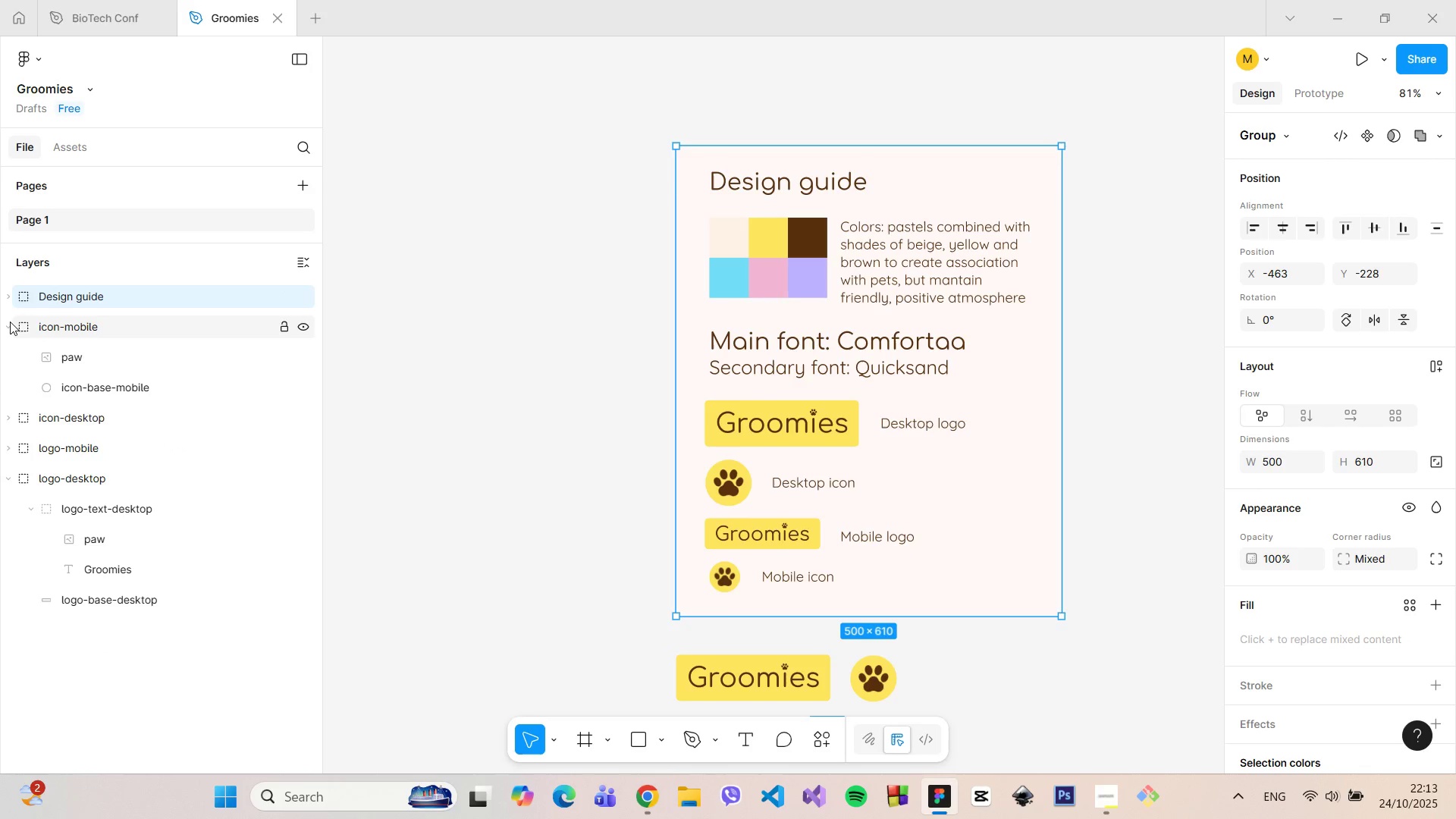 
left_click([10, 322])